 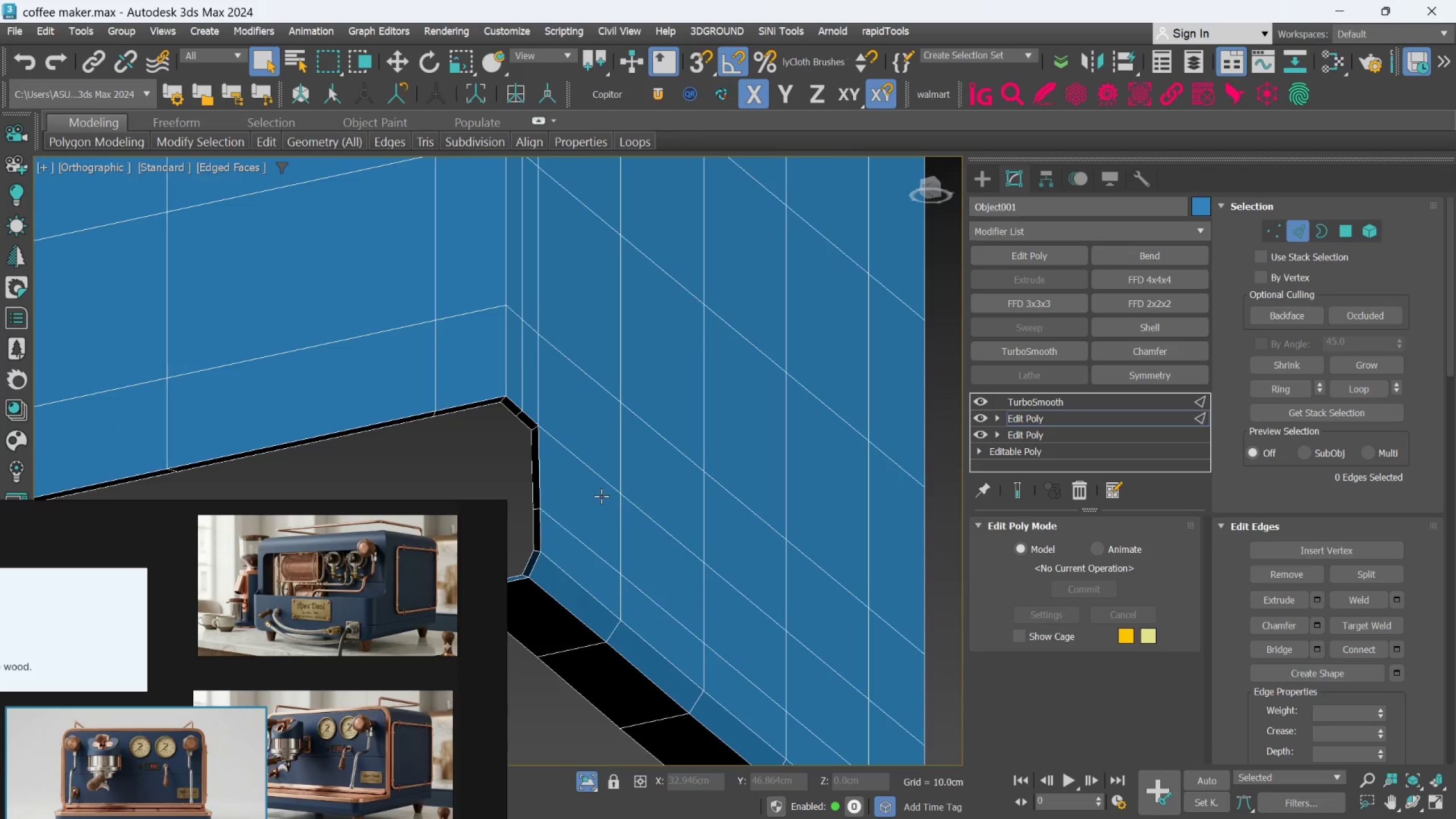 
key(Control+Z)
 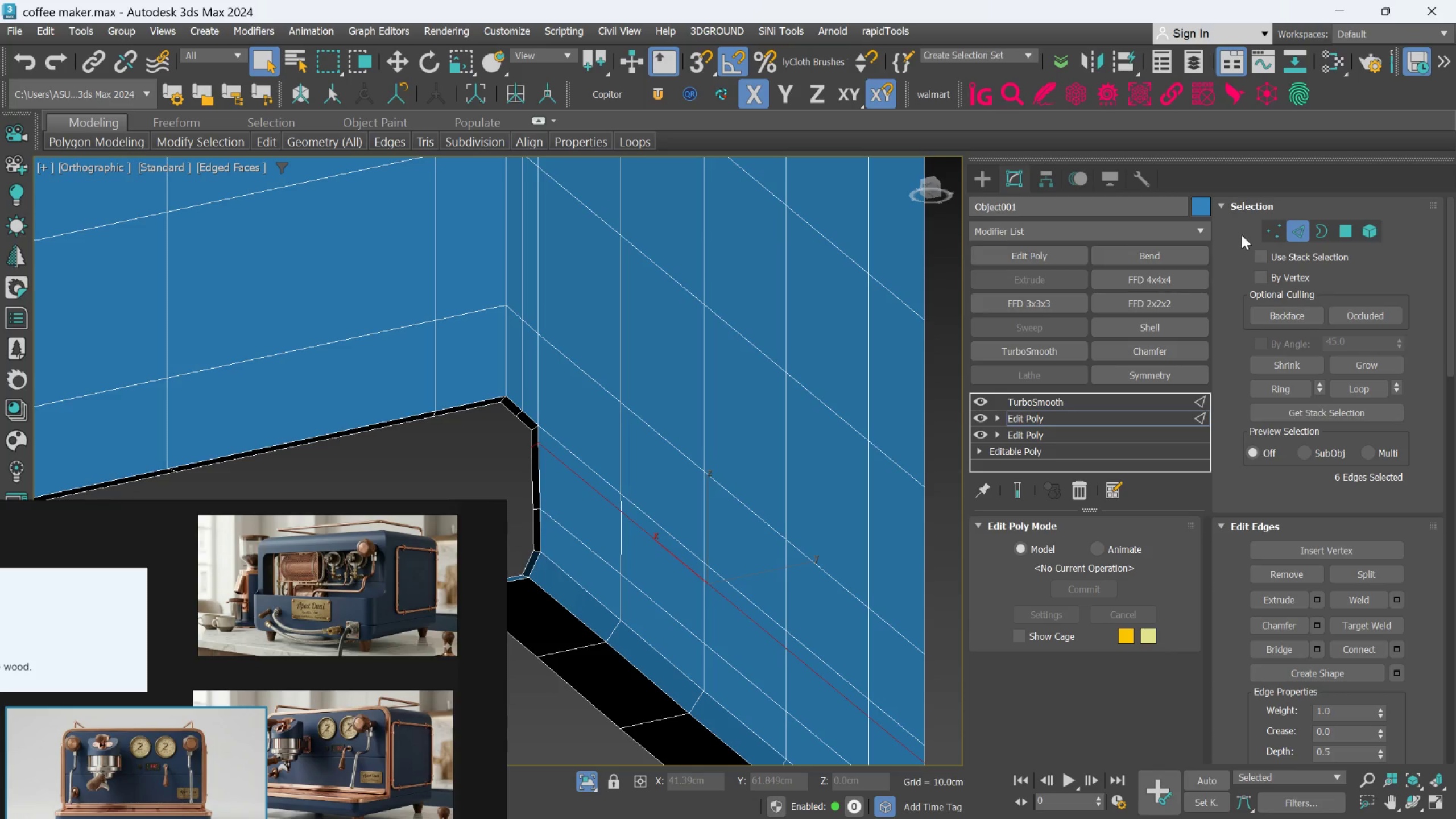 
left_click([1271, 225])
 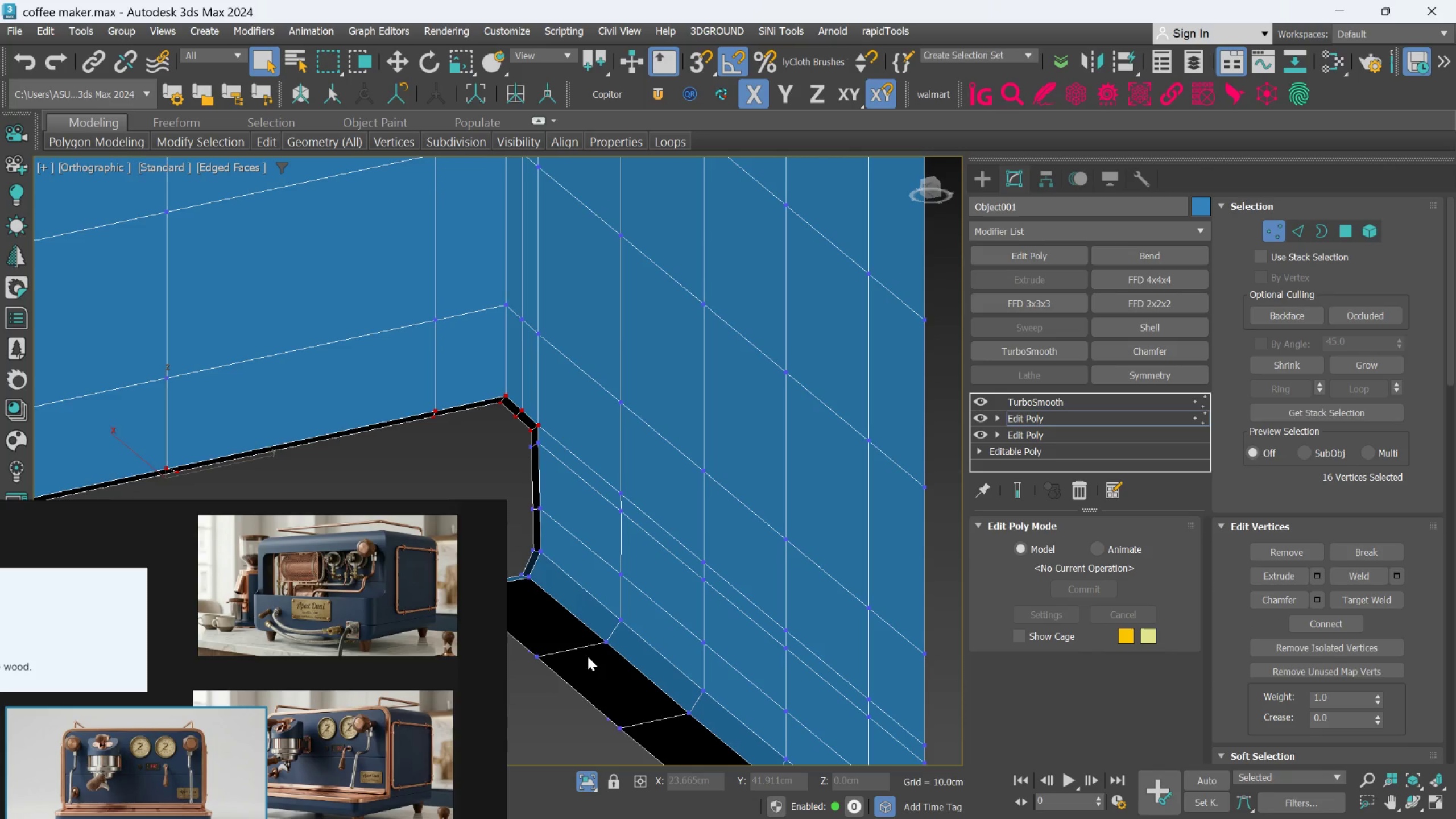 
scroll: coordinate [541, 512], scroll_direction: up, amount: 2.0
 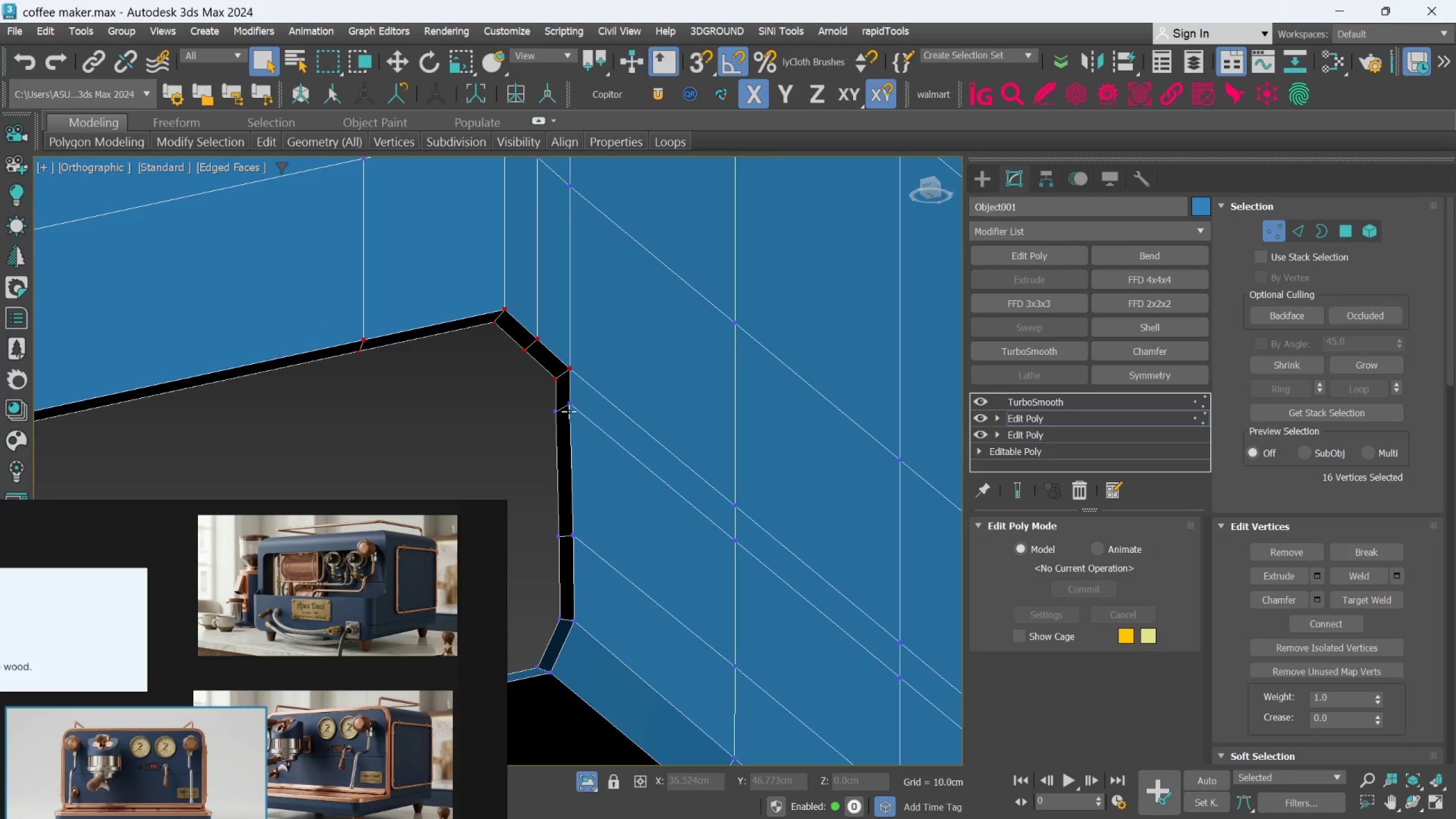 
hold_key(key=ControlLeft, duration=1.39)
left_click([569, 402])
 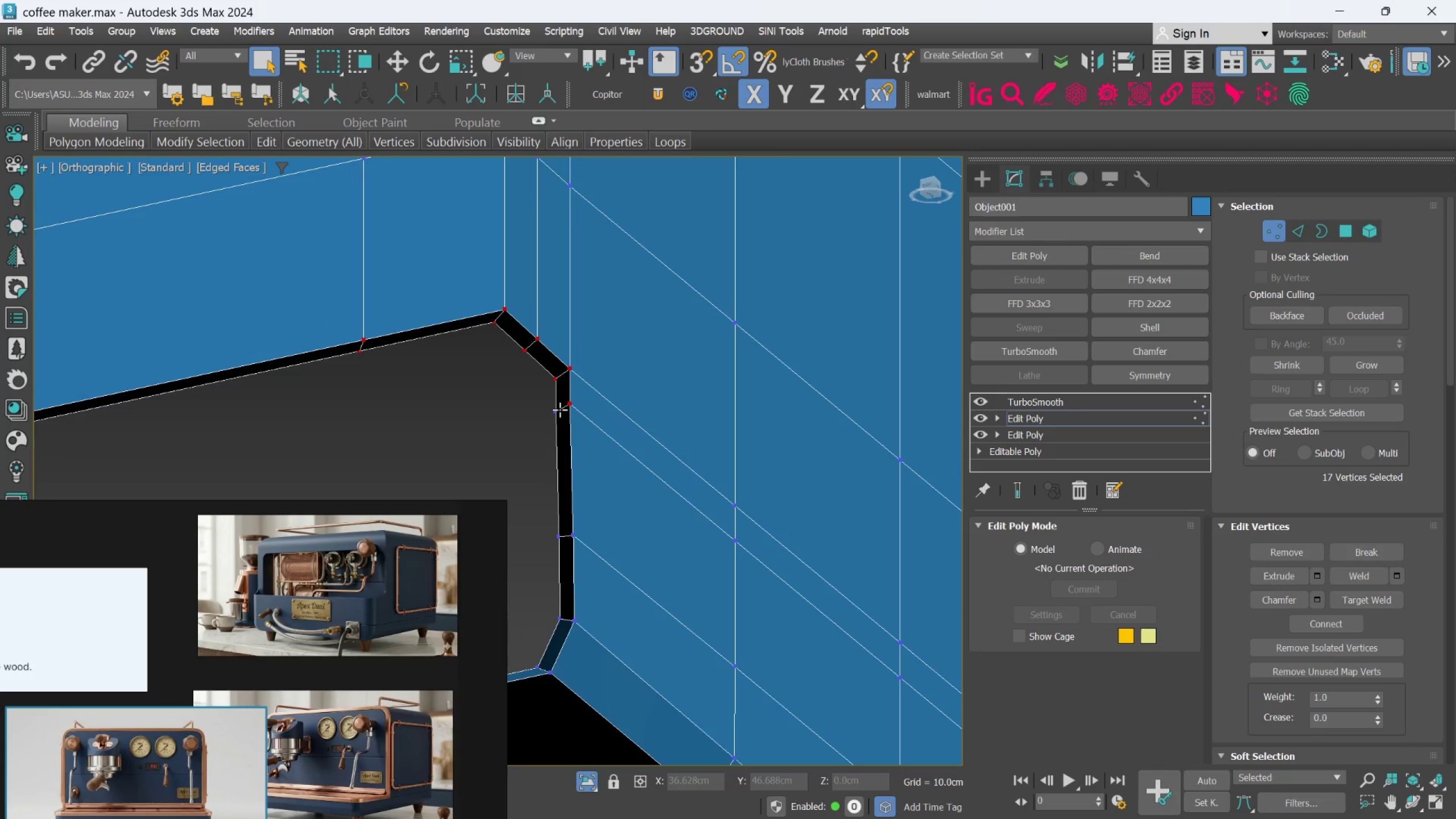 
left_click([560, 410])
 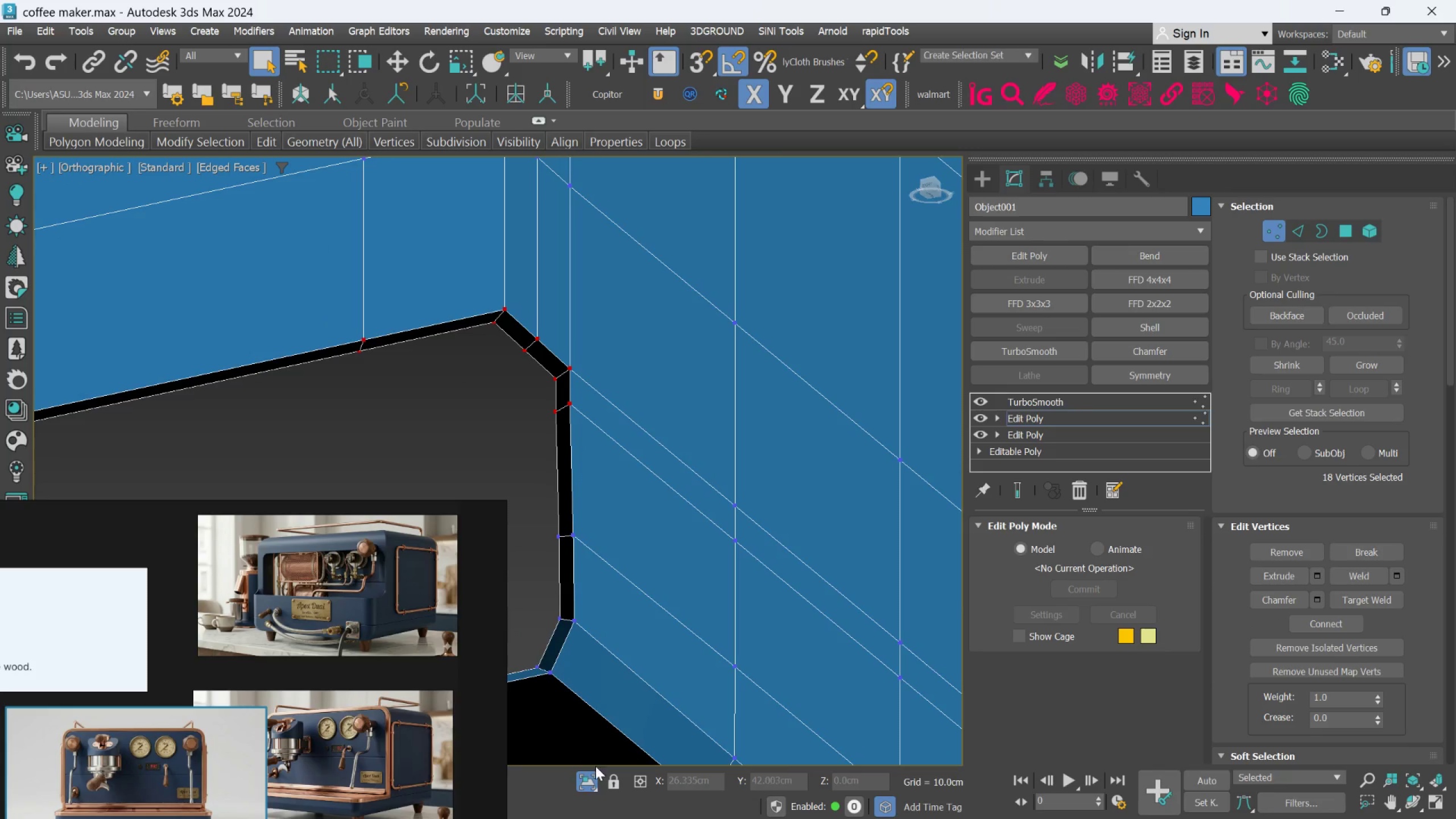 
left_click([587, 779])
 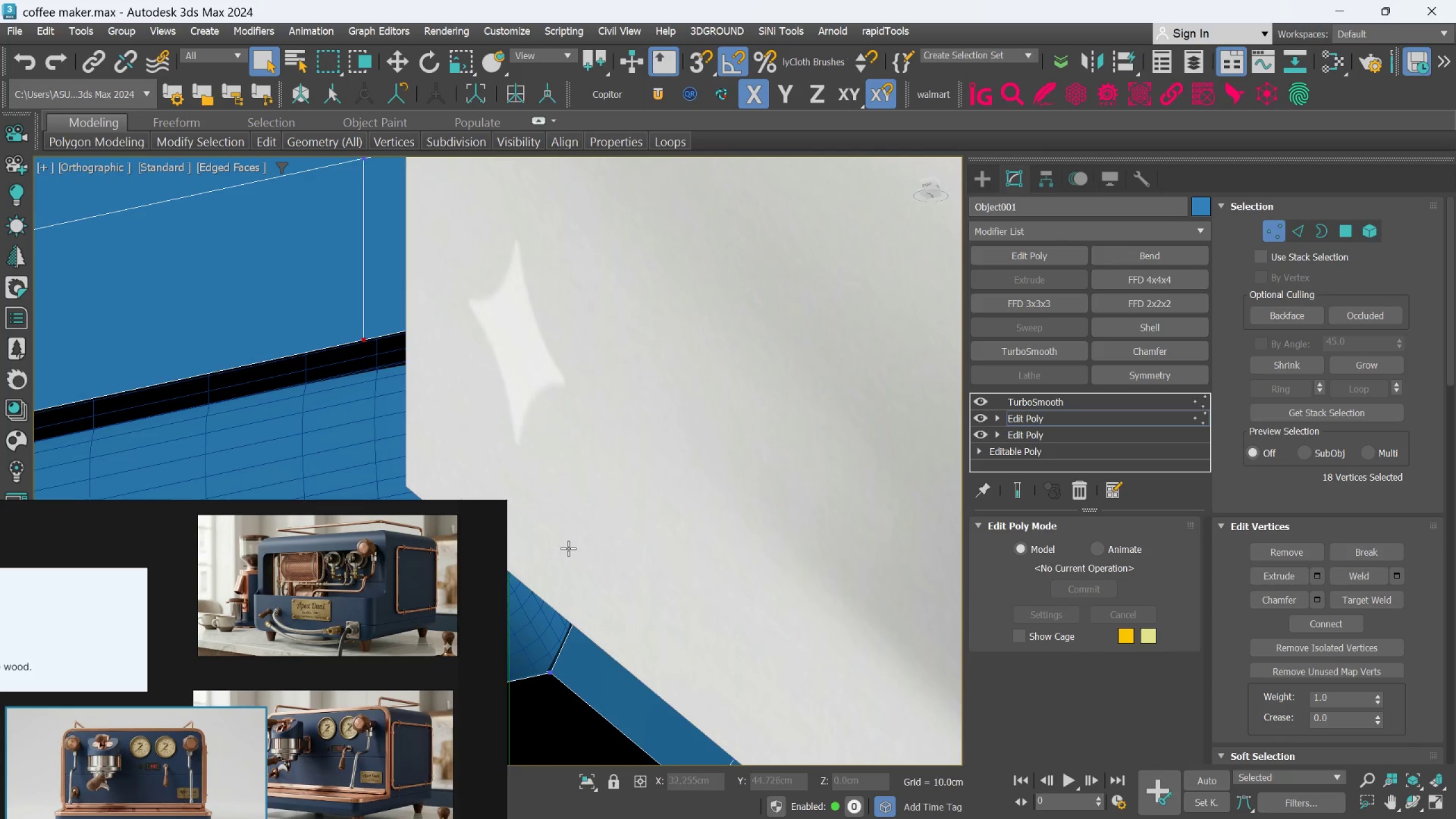 
scroll: coordinate [551, 519], scroll_direction: down, amount: 4.0
 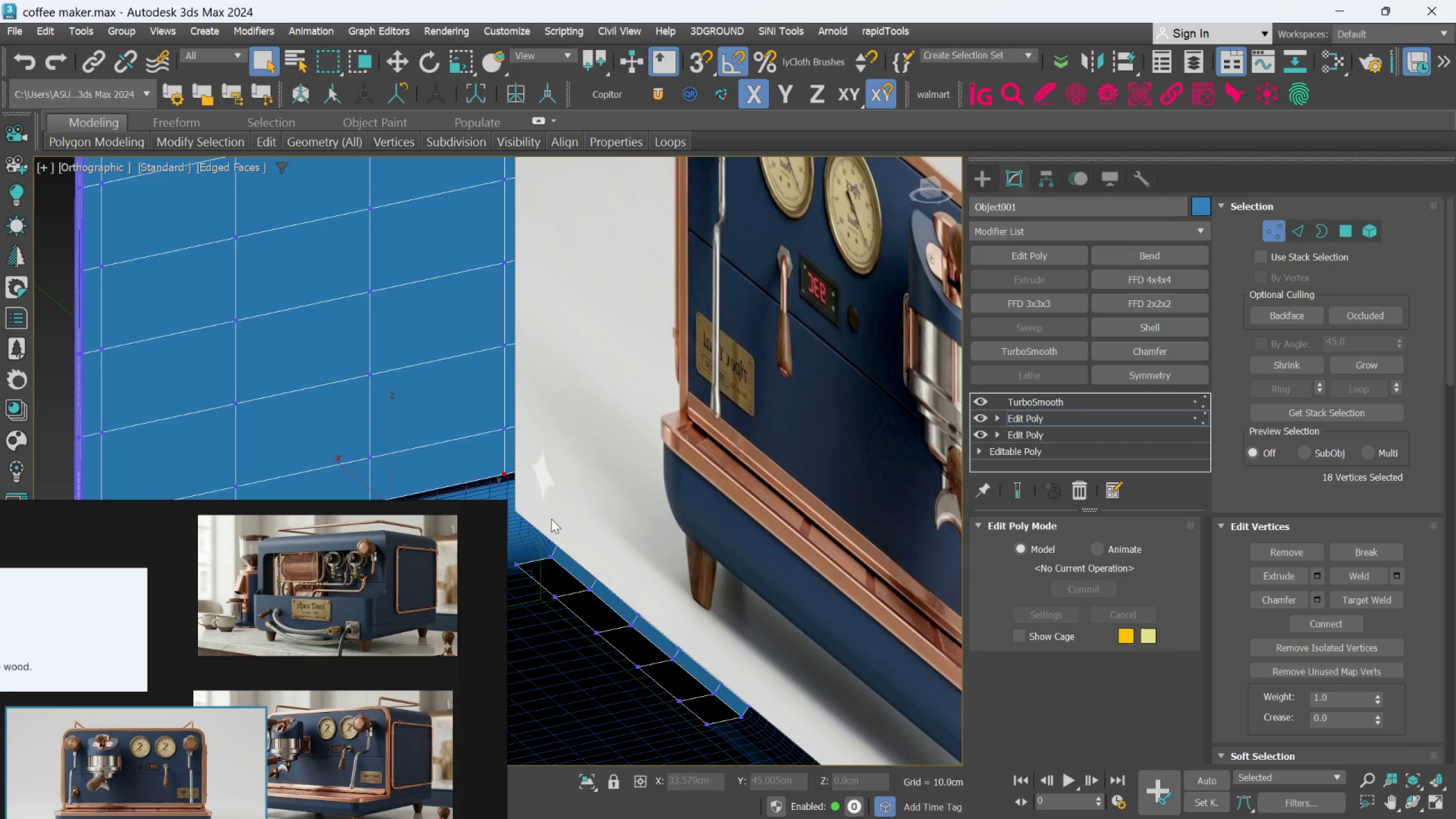 
hold_key(key=AltLeft, duration=0.77)
 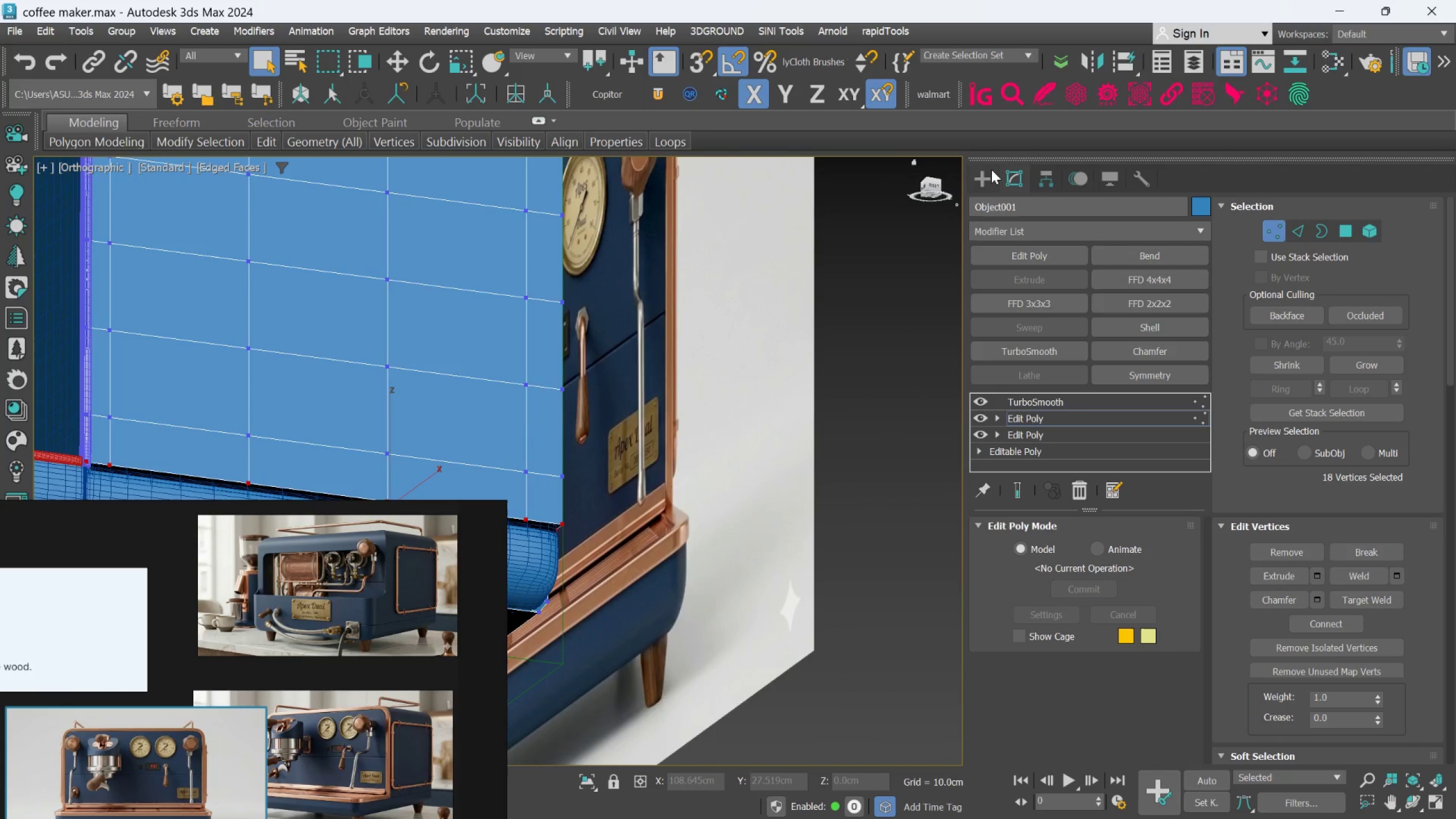 
left_click([991, 169])
 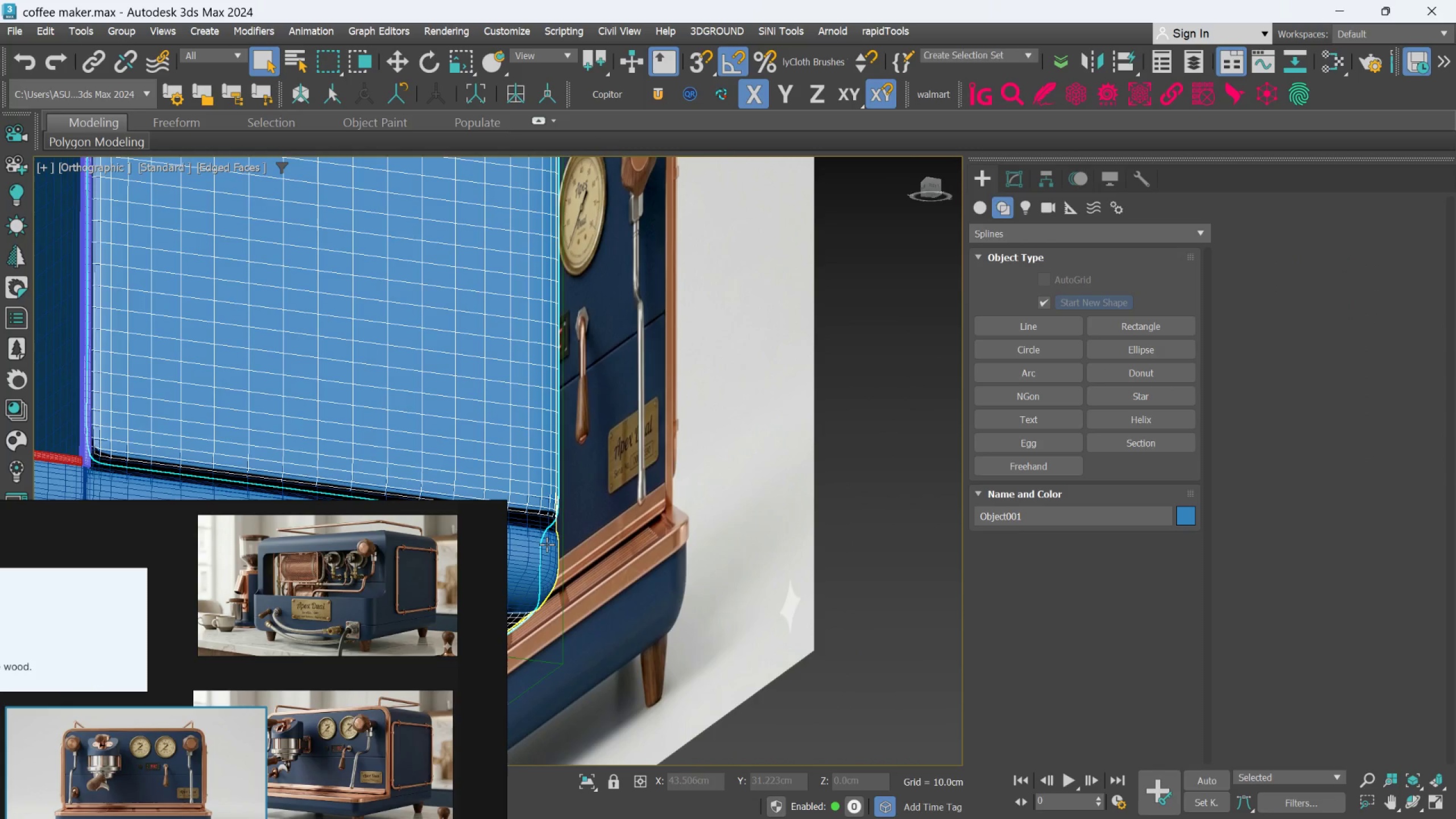 
hold_key(key=ControlLeft, duration=0.61)
left_click([542, 551])
 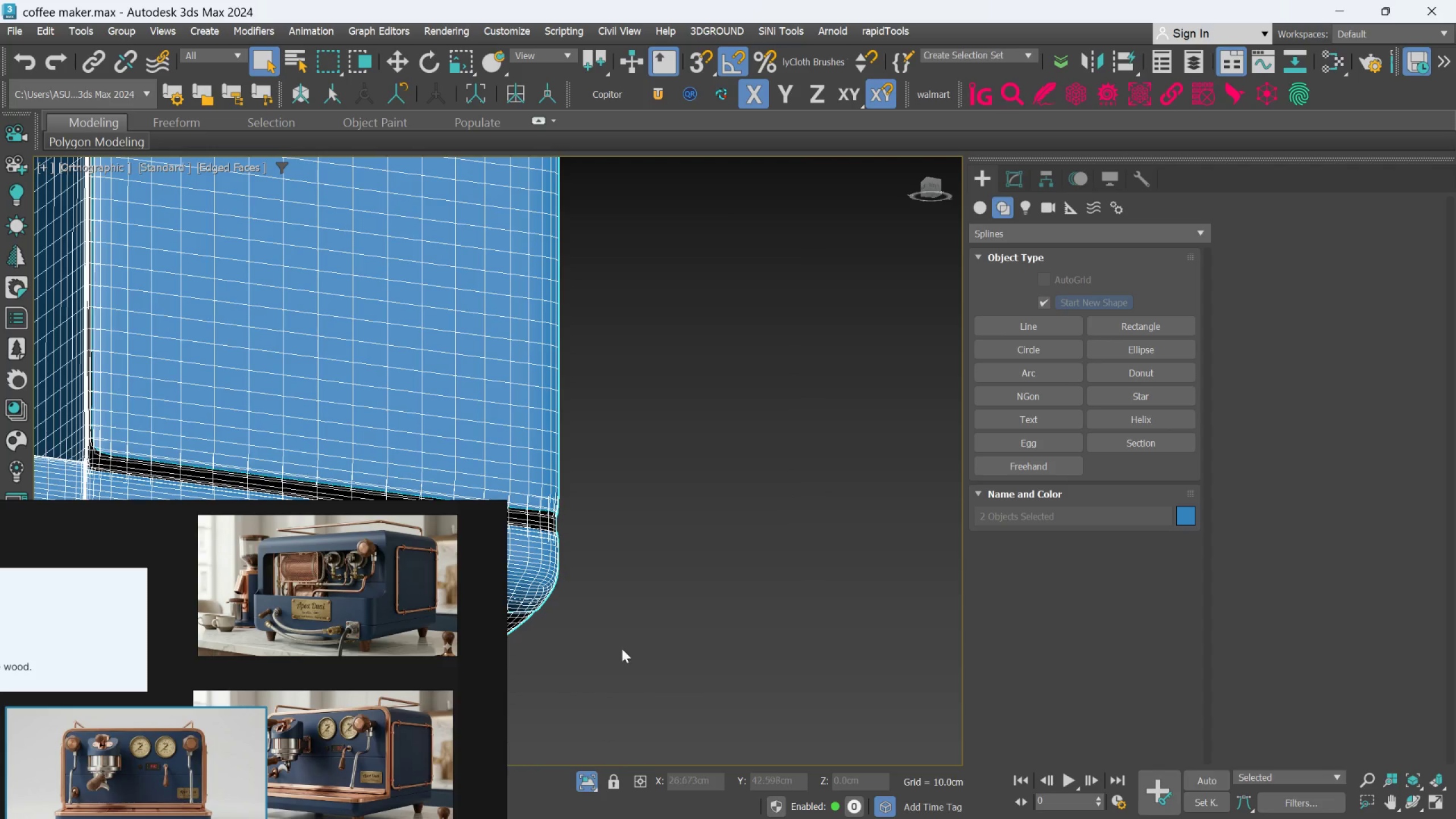 
hold_key(key=AltLeft, duration=0.37)
 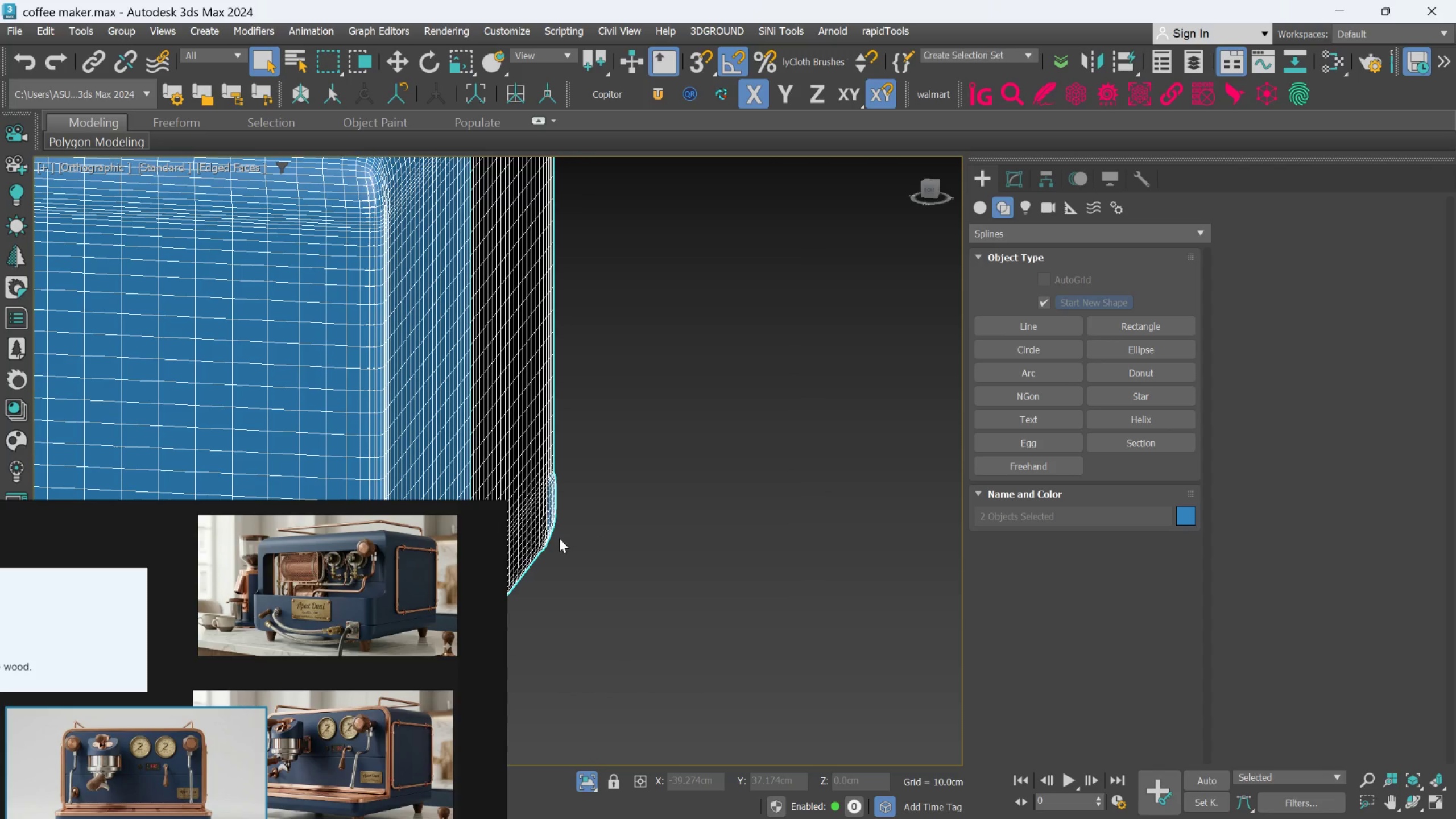 
key(L)
 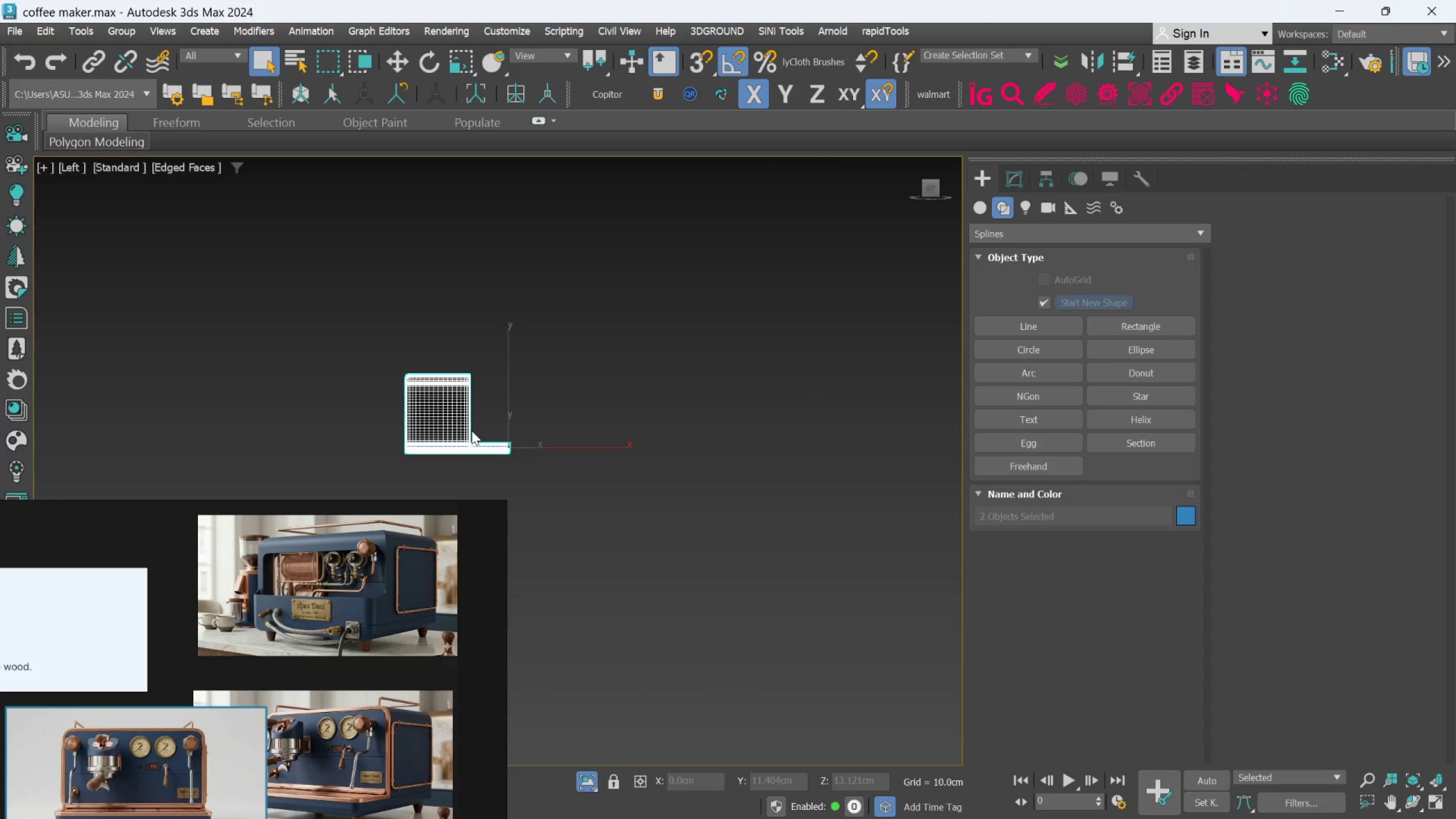 
scroll: coordinate [412, 412], scroll_direction: up, amount: 3.0
 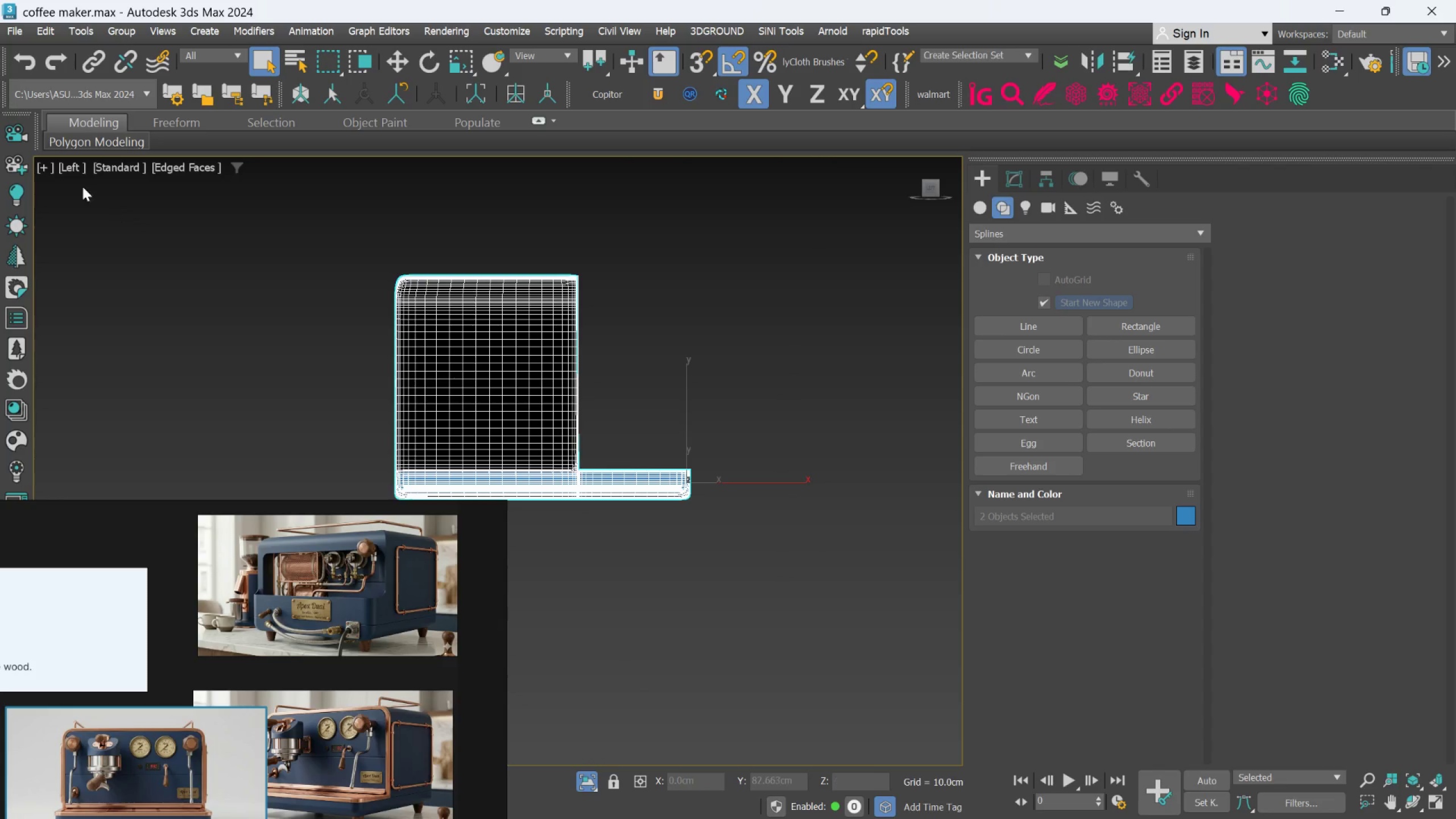 
left_click([72, 170])
 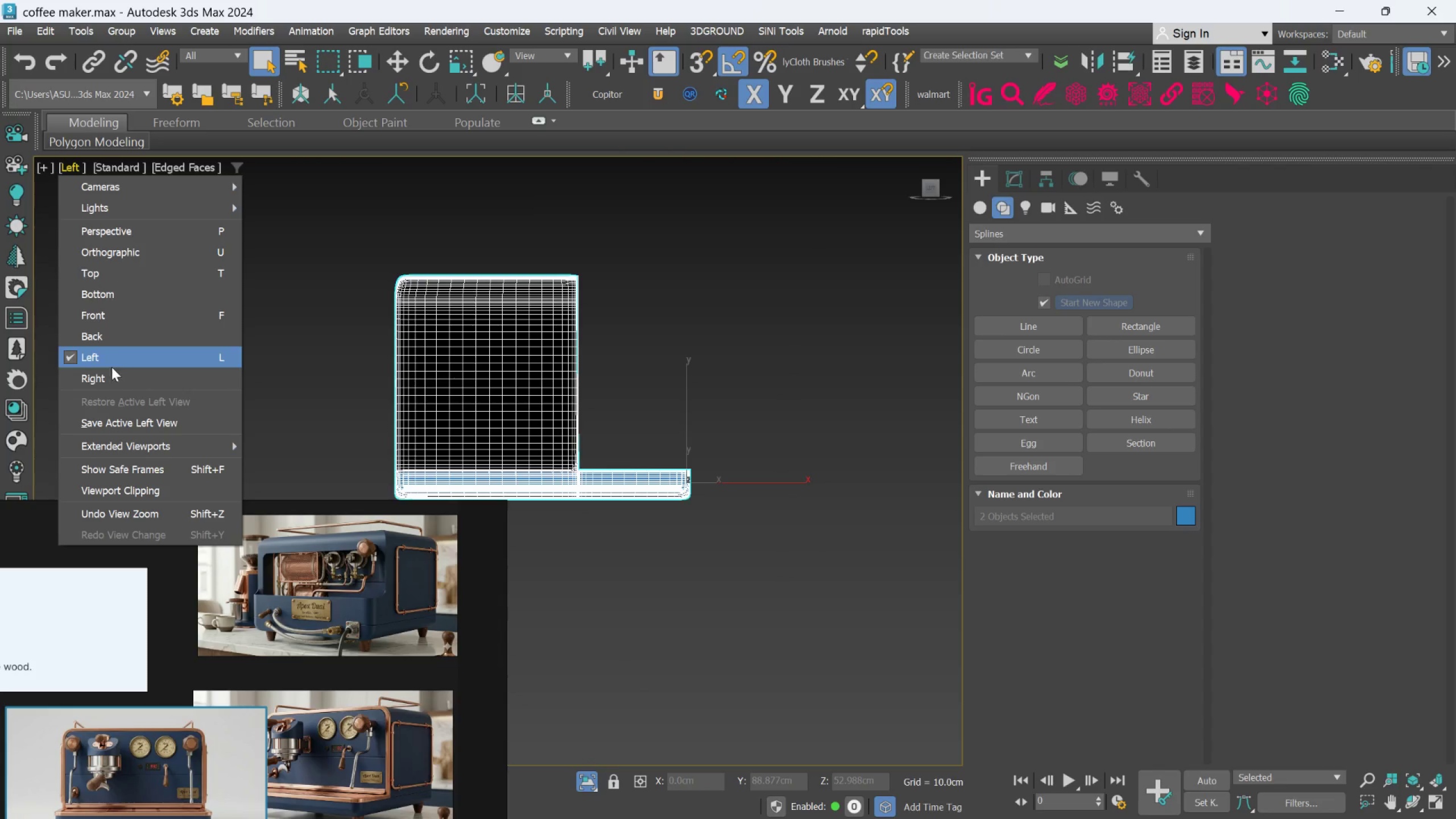 
left_click([109, 377])
 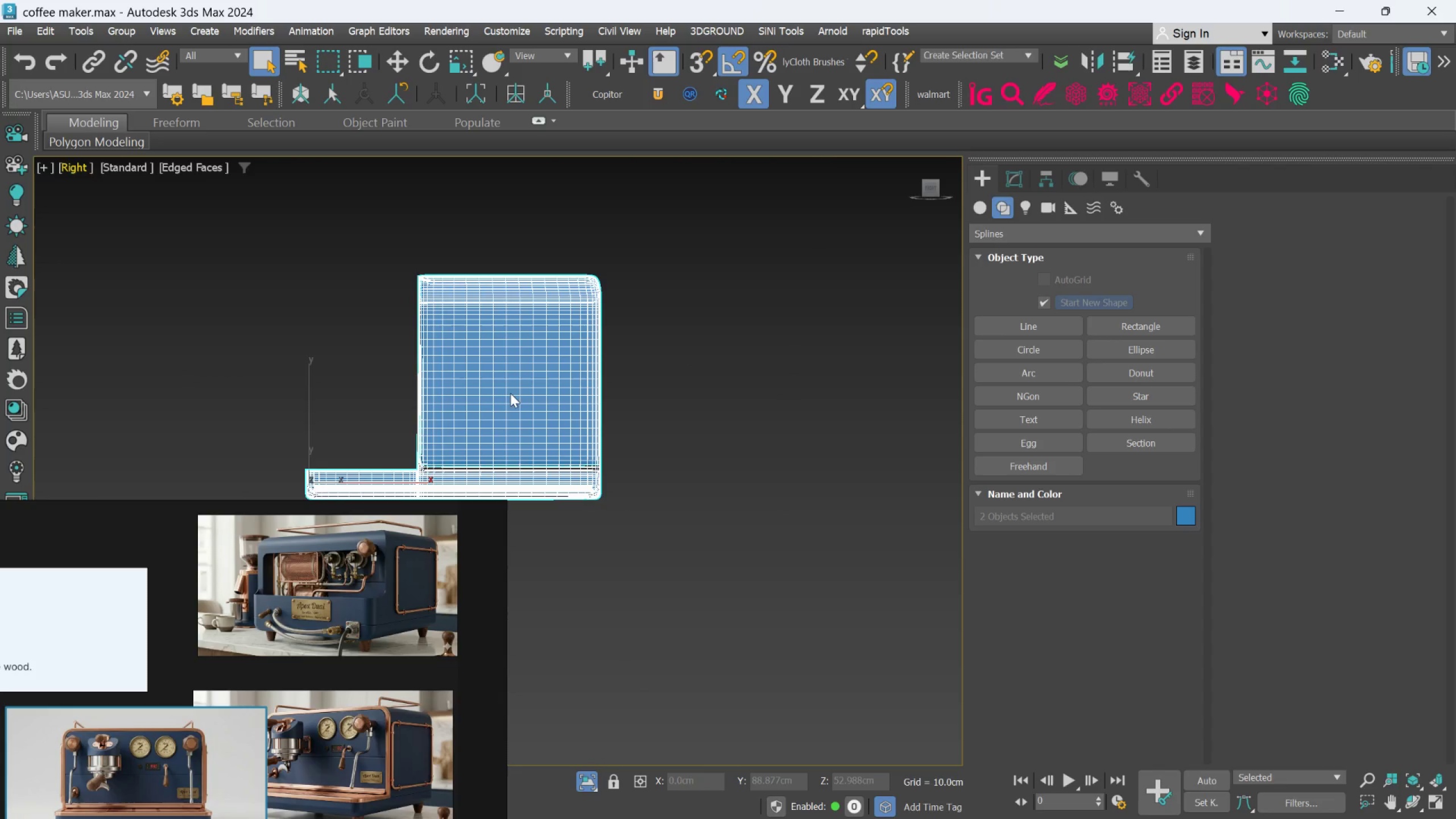 
scroll: coordinate [636, 349], scroll_direction: up, amount: 4.0
 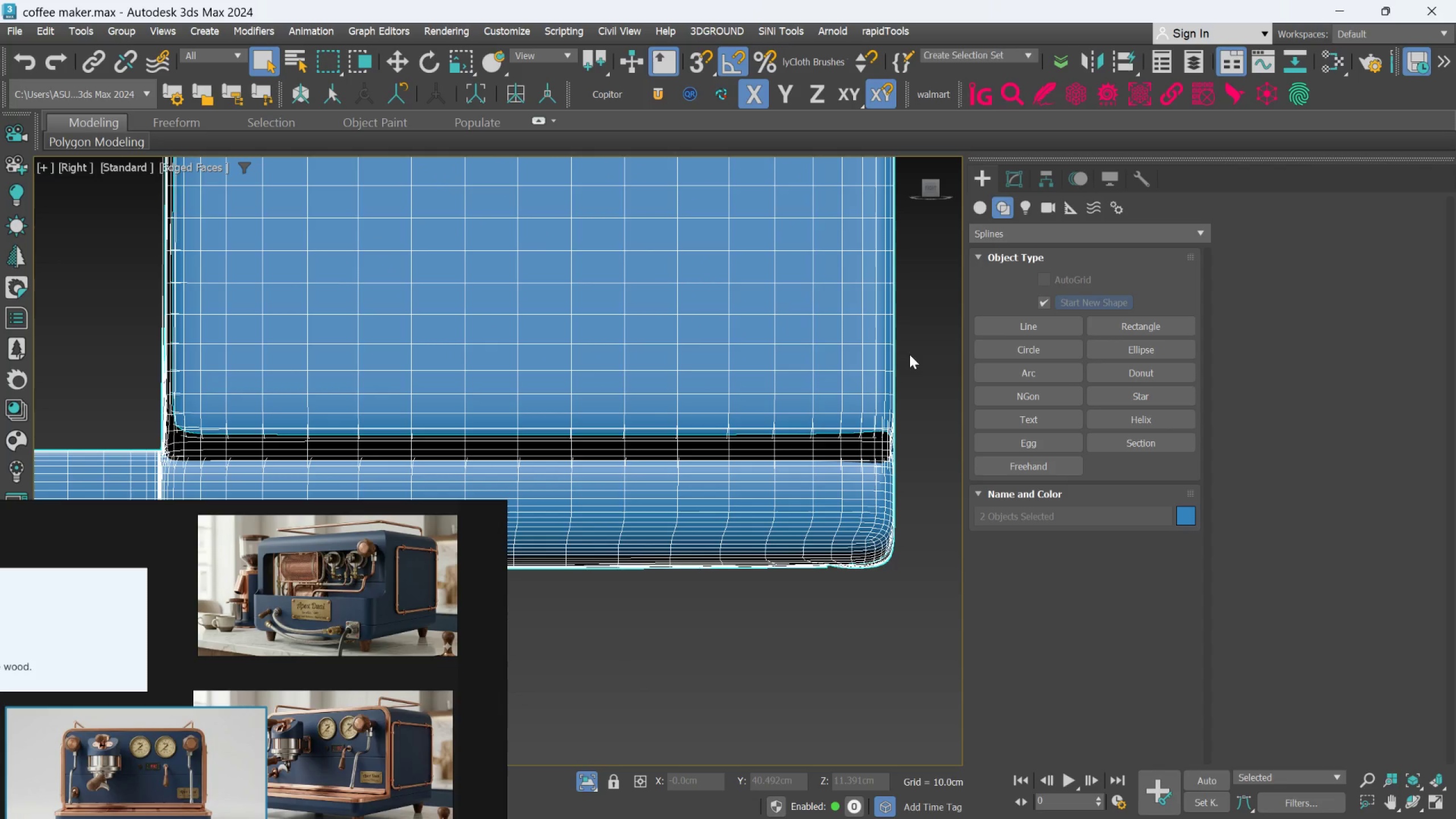 
left_click([923, 351])
 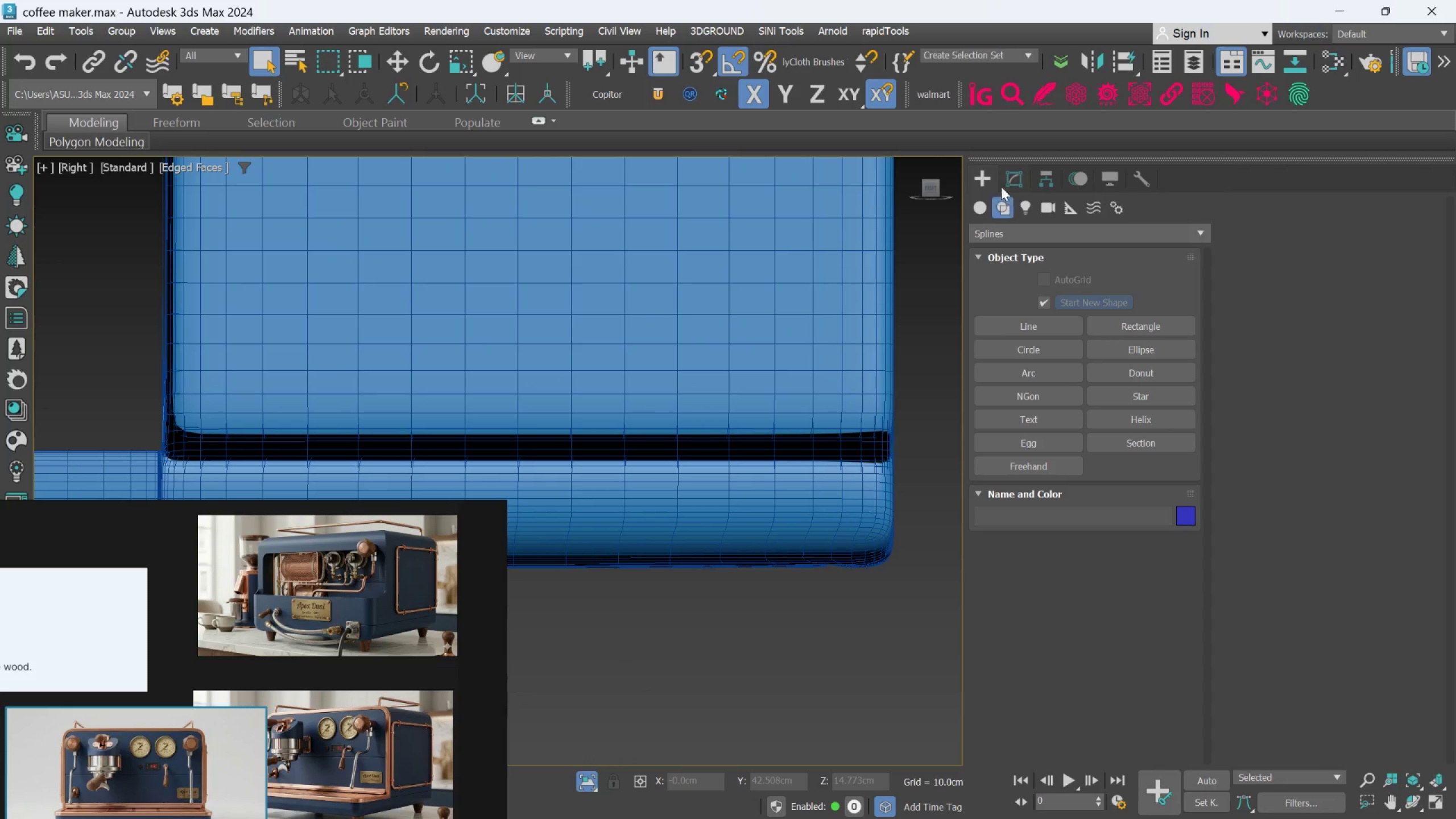 
left_click([1010, 171])
 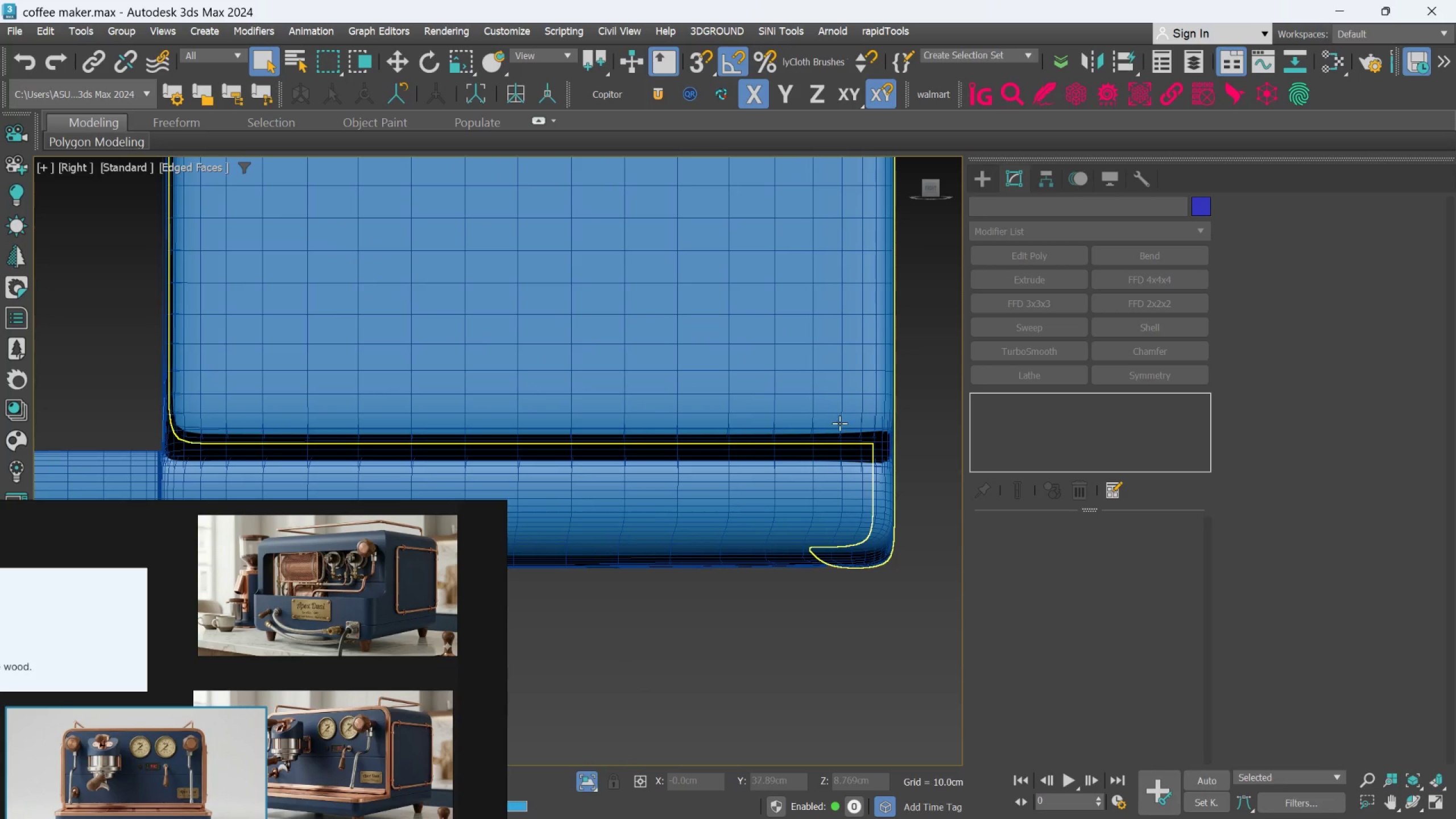 
left_click([825, 403])
 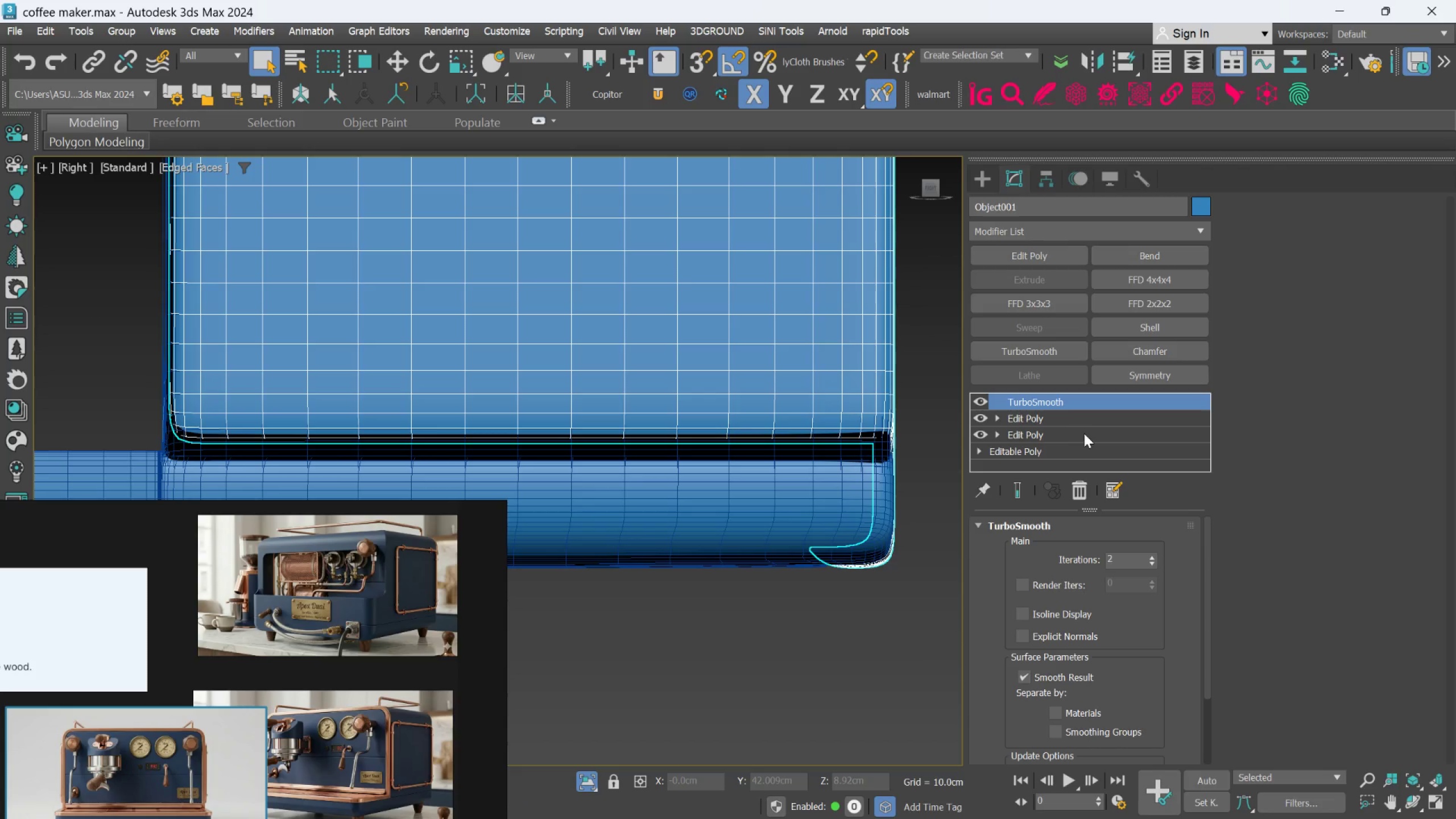 
left_click([1074, 419])
 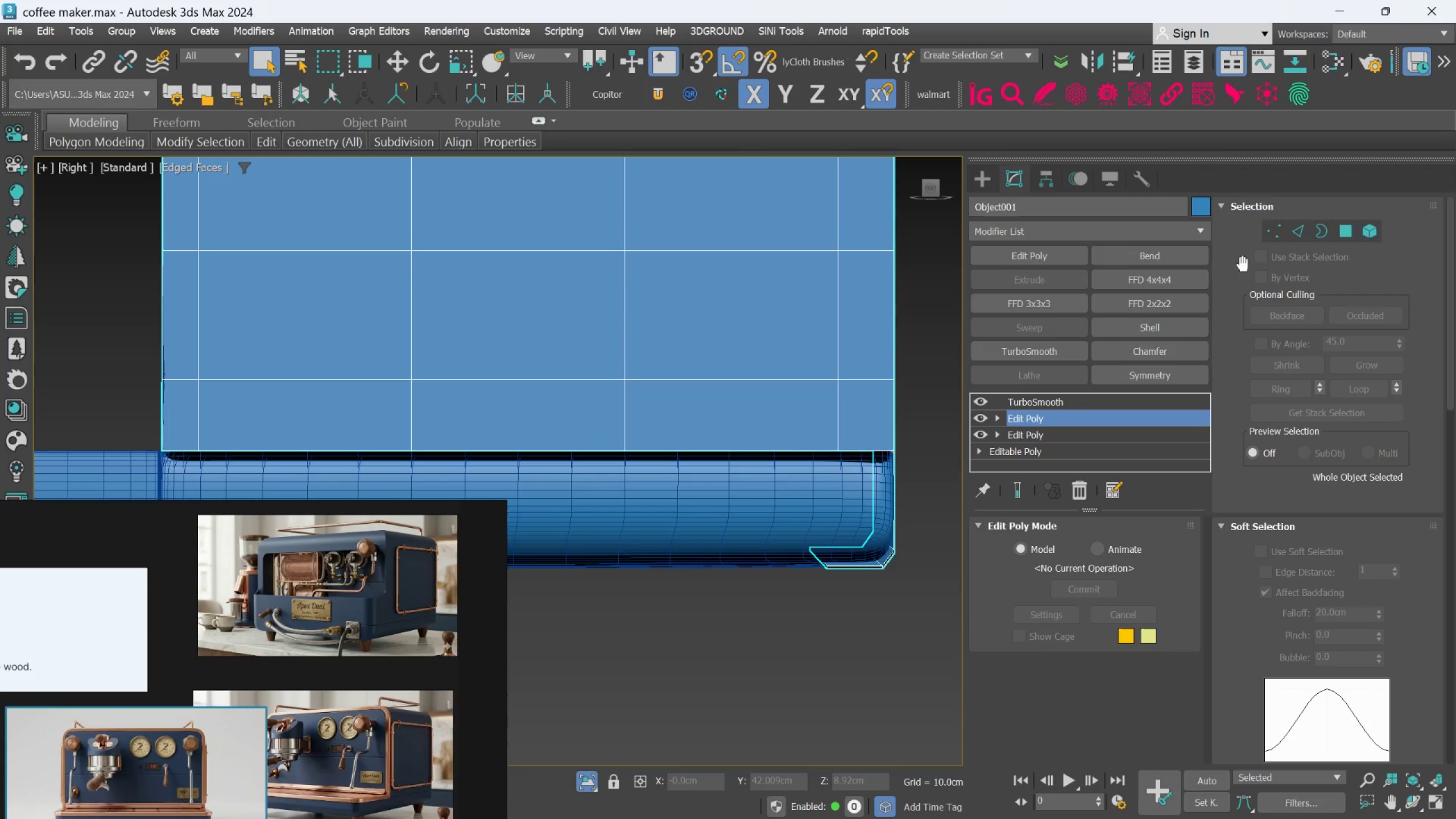 